 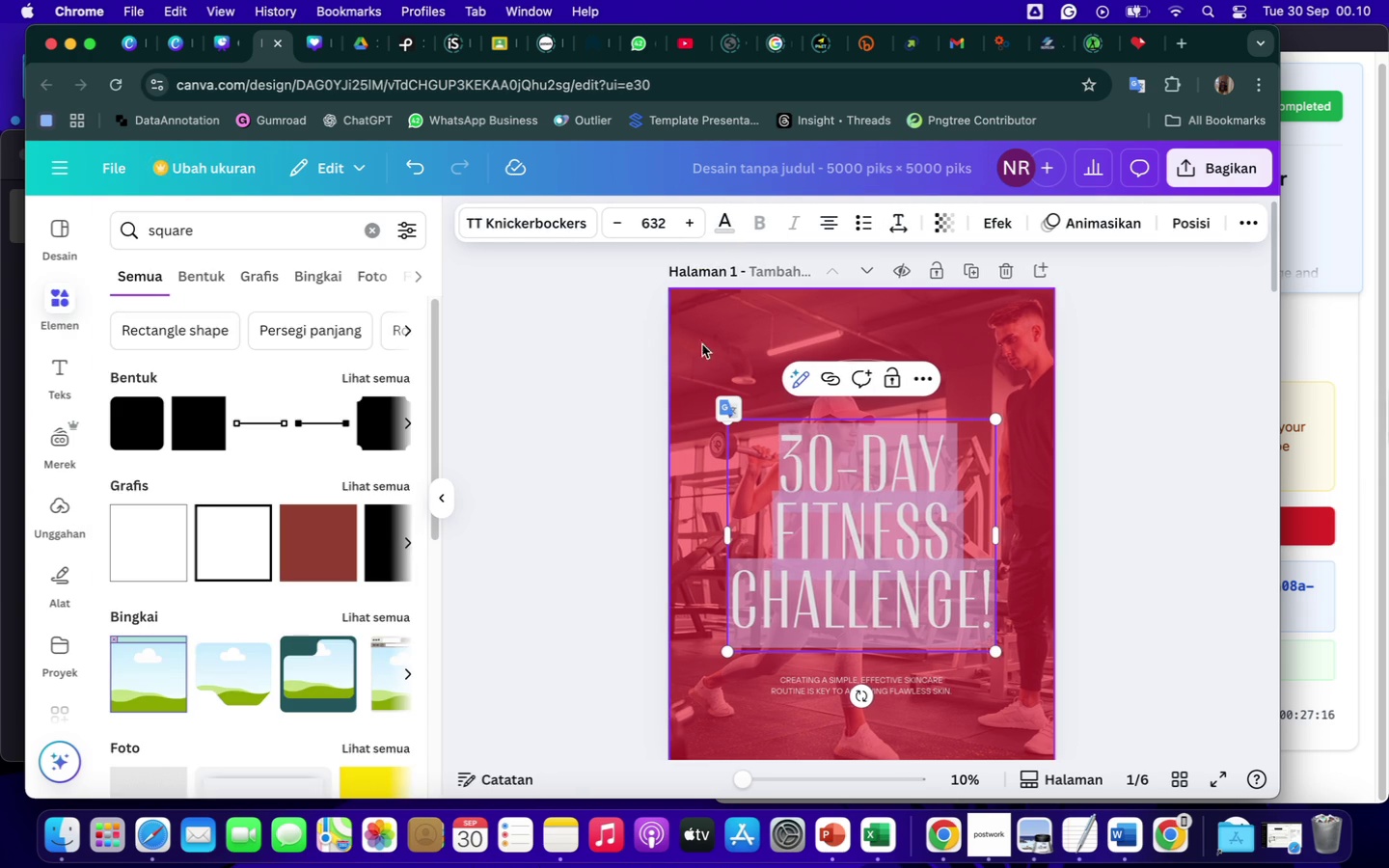 
left_click([721, 221])
 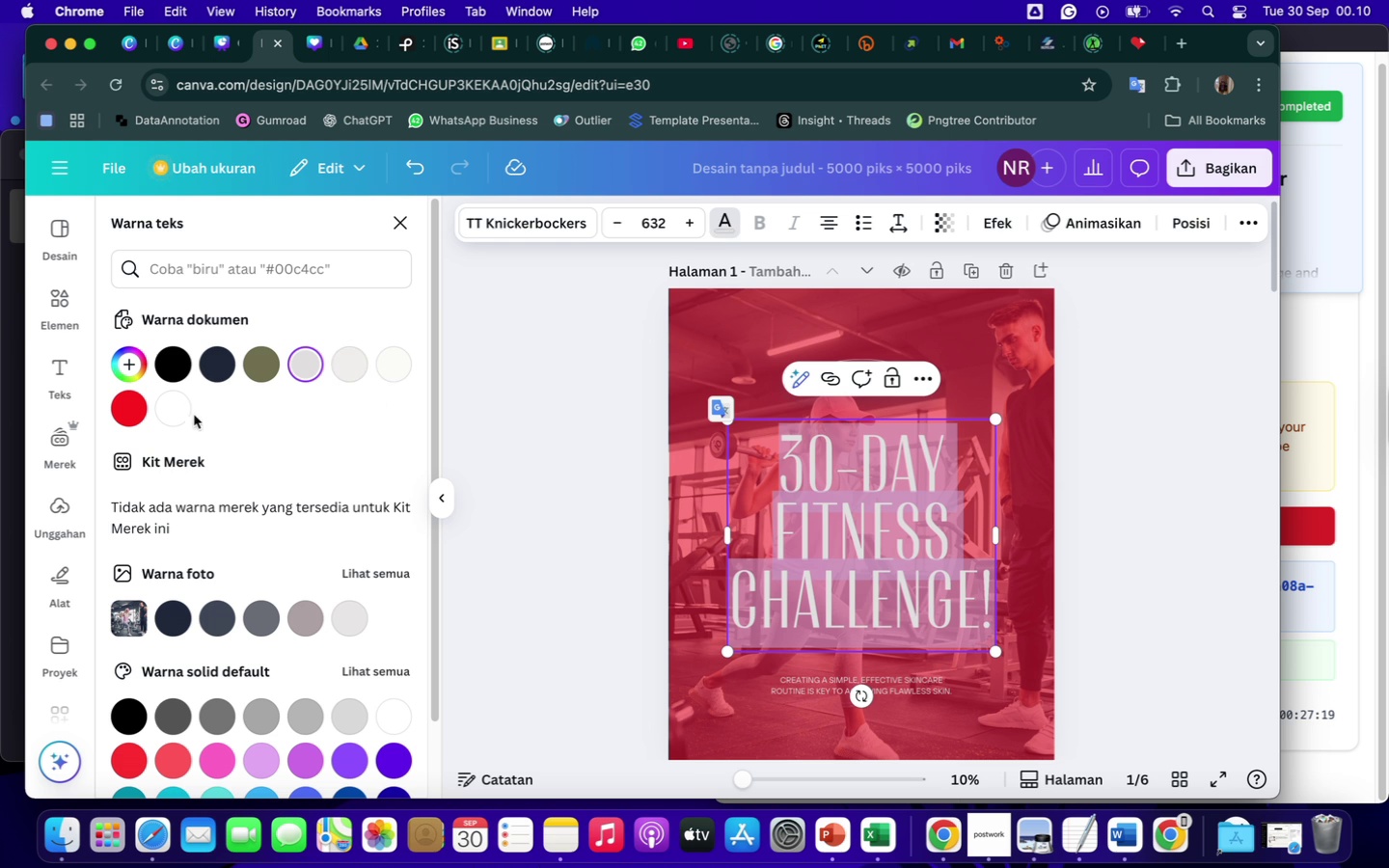 
left_click([177, 409])
 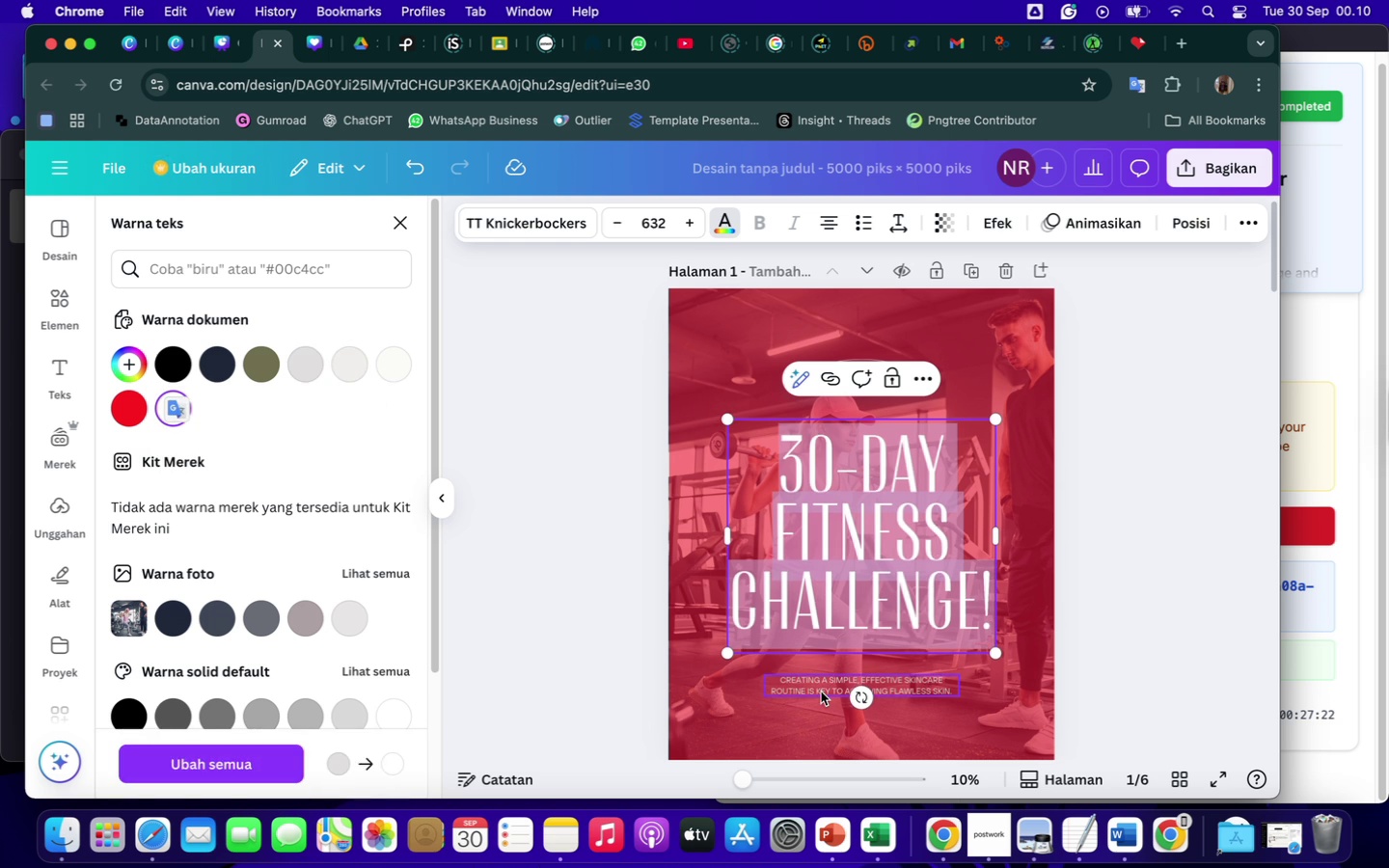 
left_click([821, 691])
 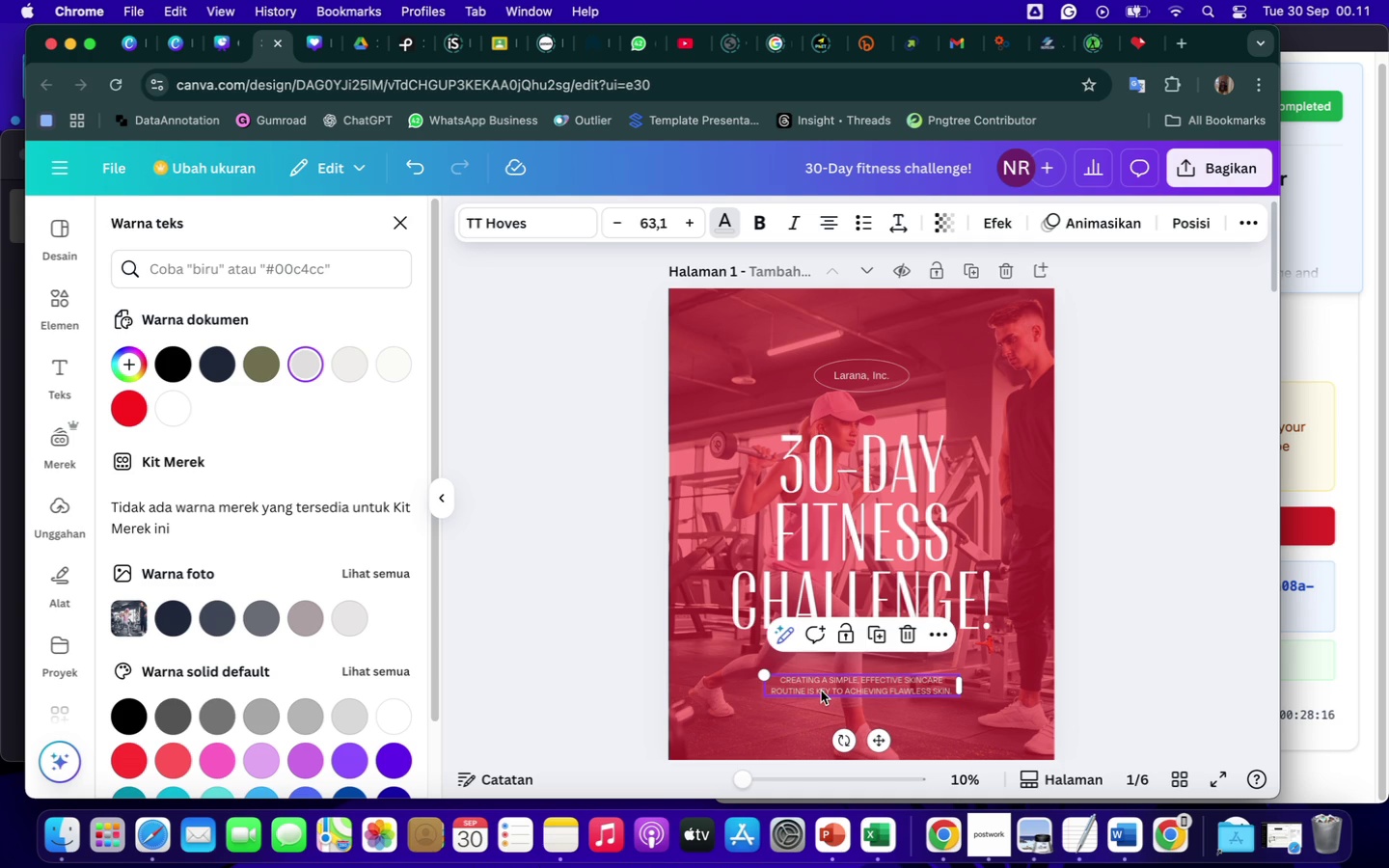 
wait(57.72)
 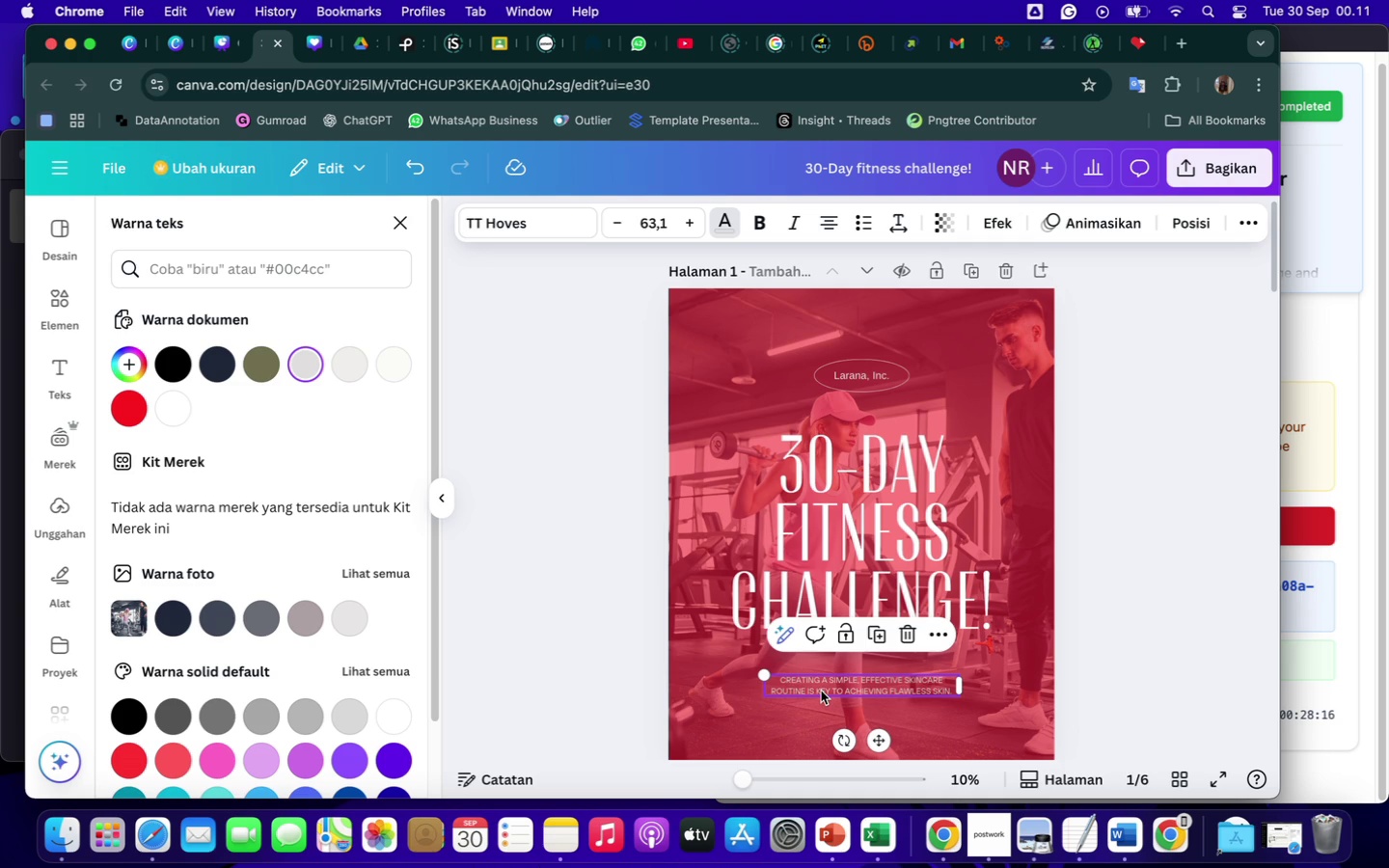 
double_click([789, 678])